 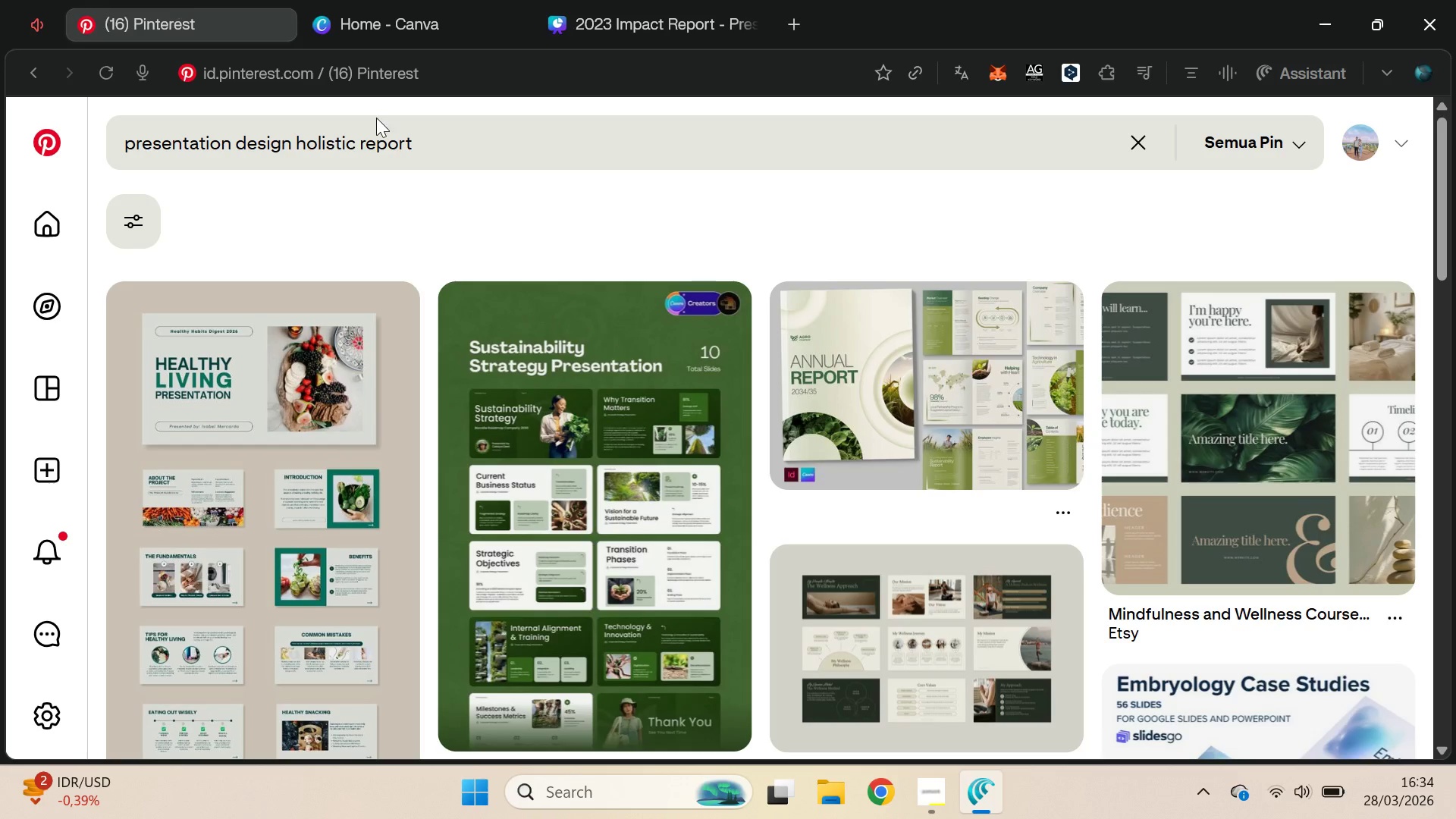 
hold_key(key=ControlLeft, duration=1.06)
 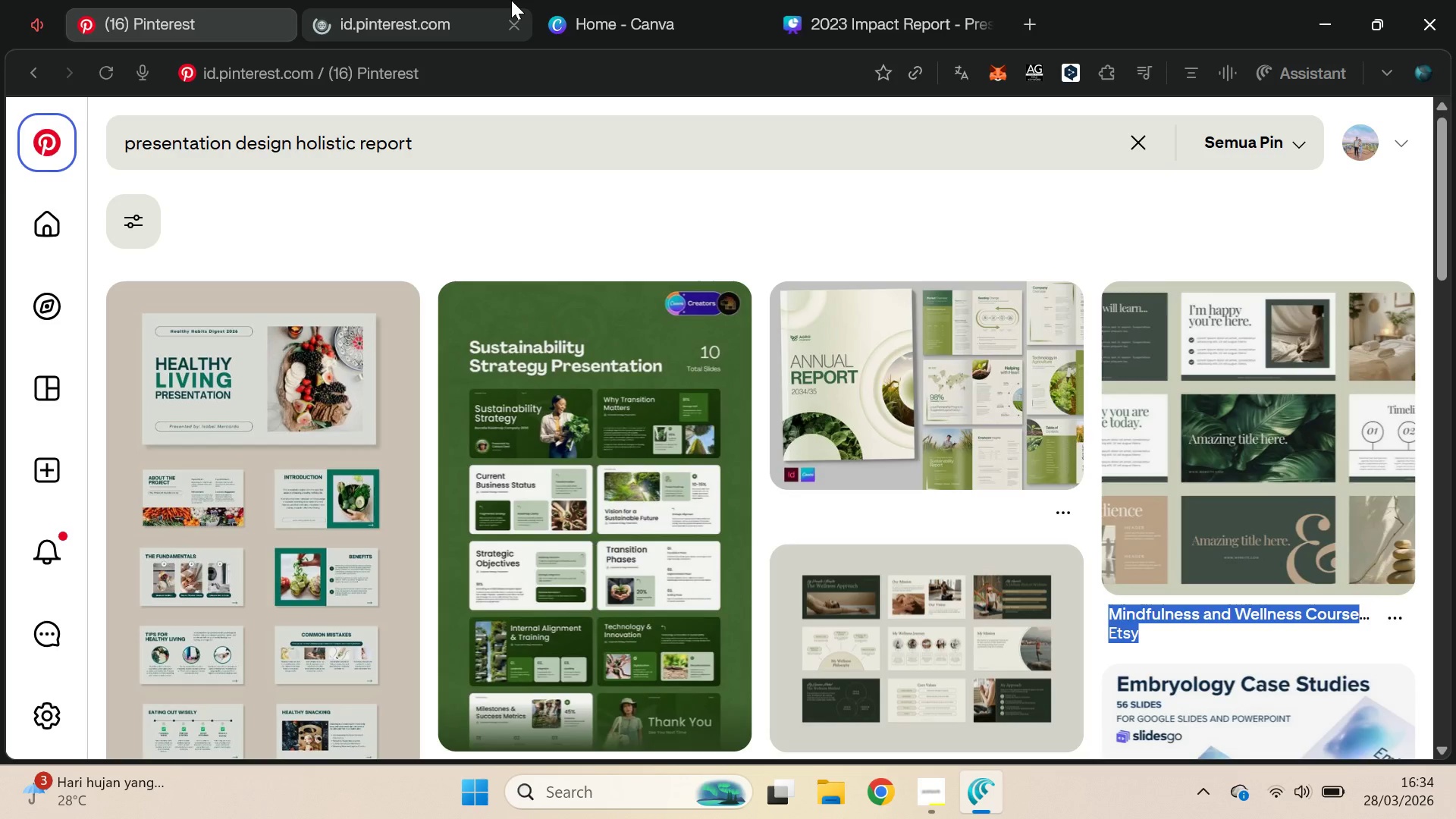 
left_click([511, 0])
 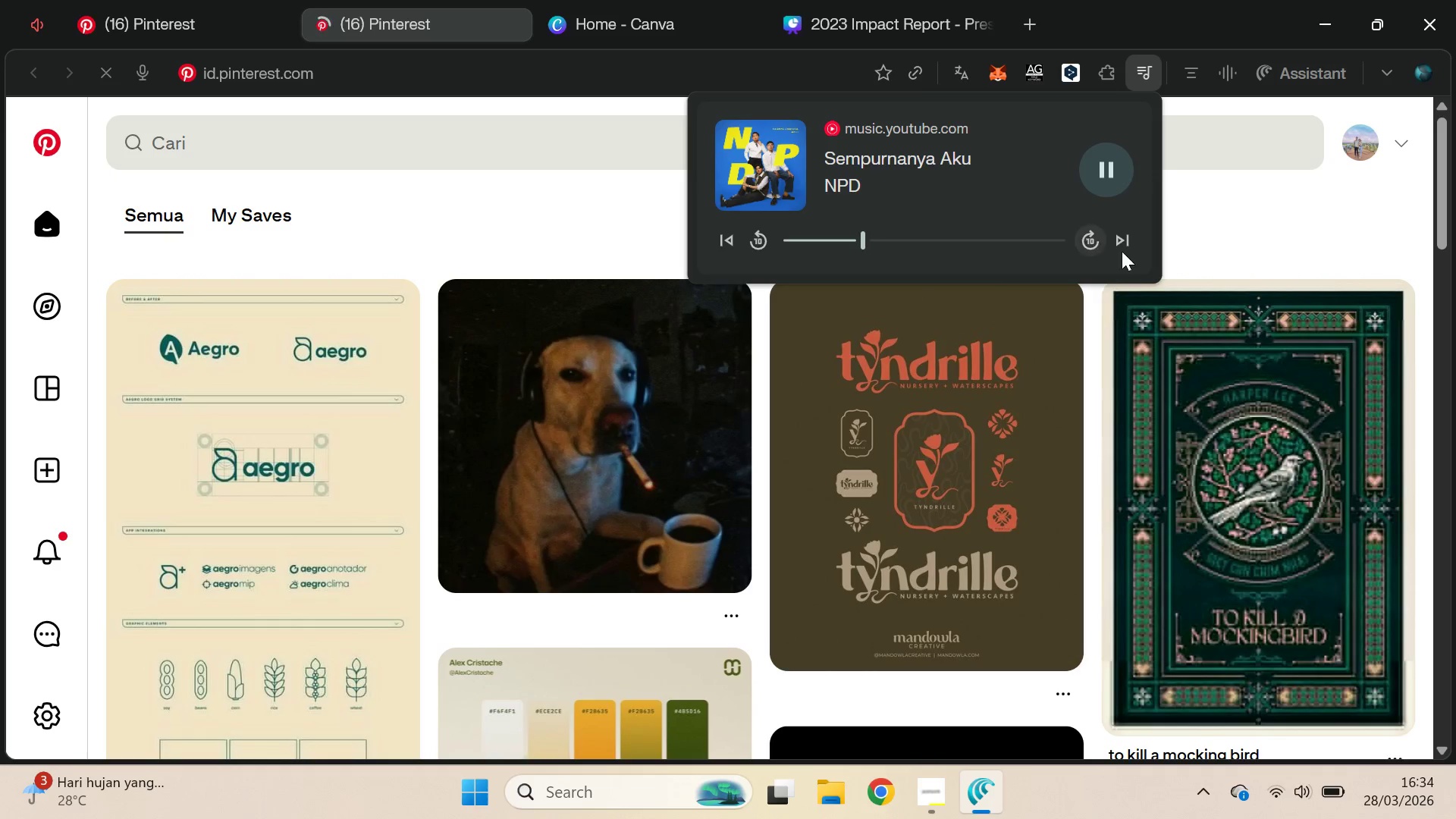 
wait(5.19)
 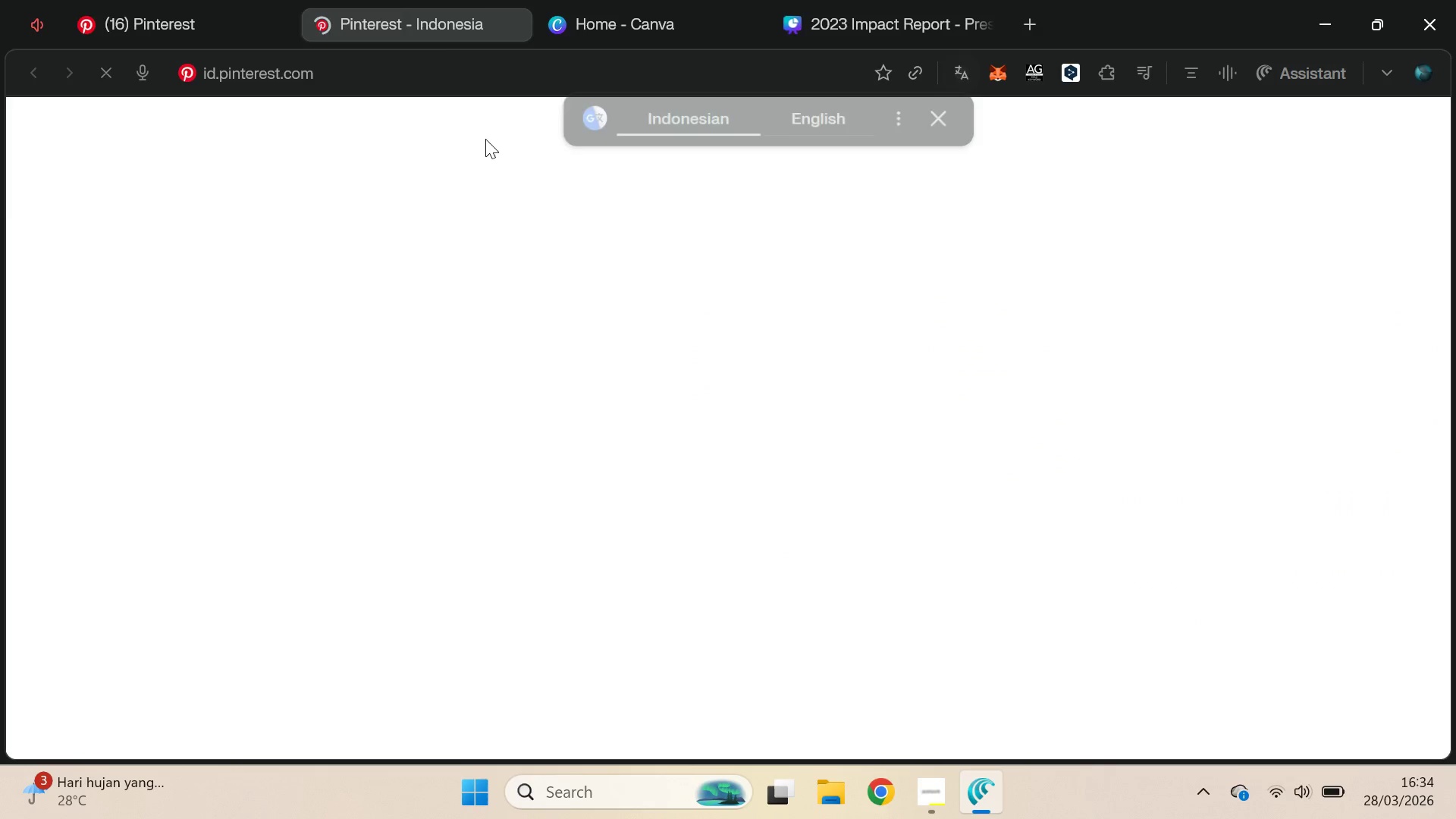 
key(Control+V)
 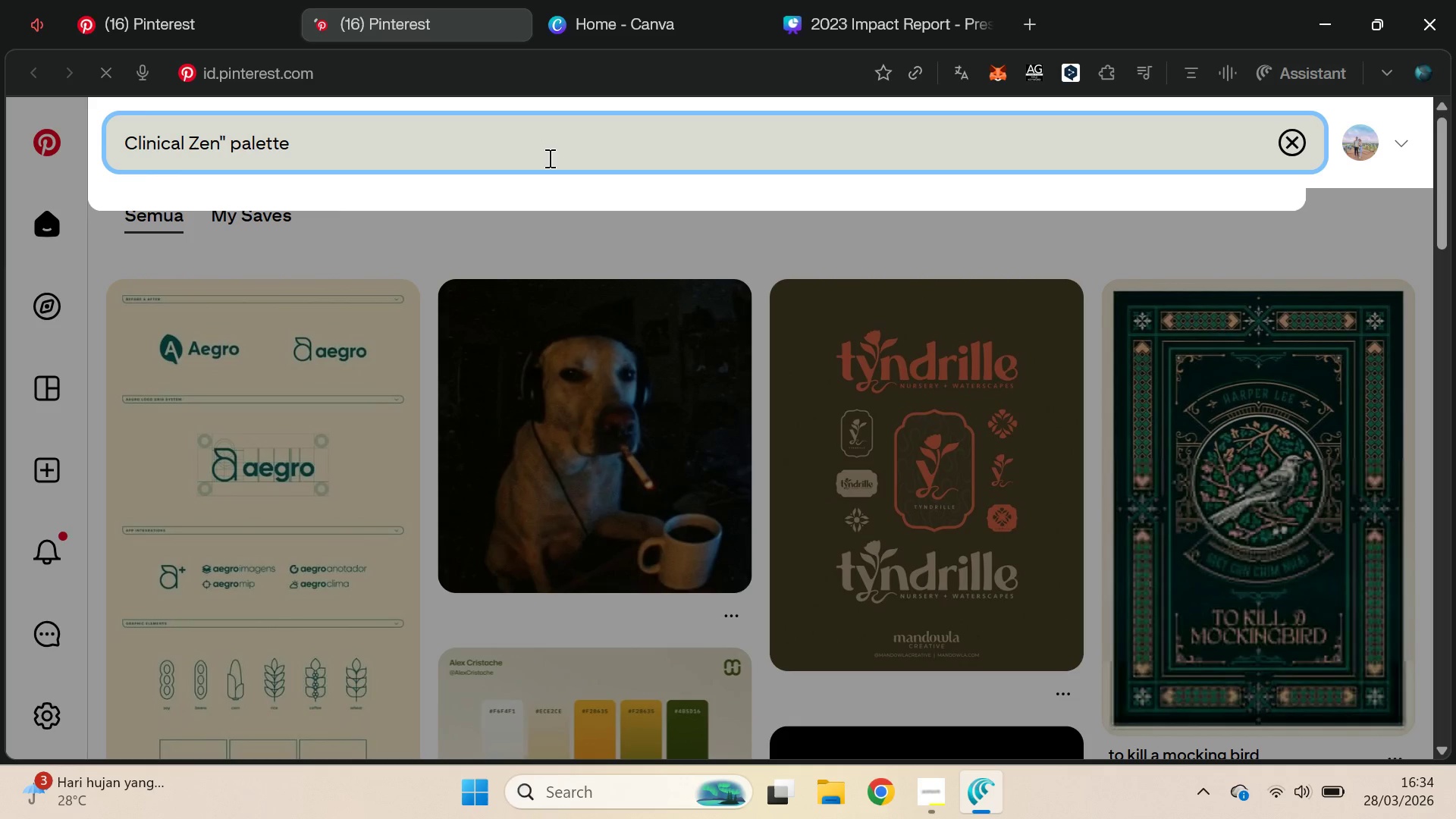 
key(Control+ControlLeft)
 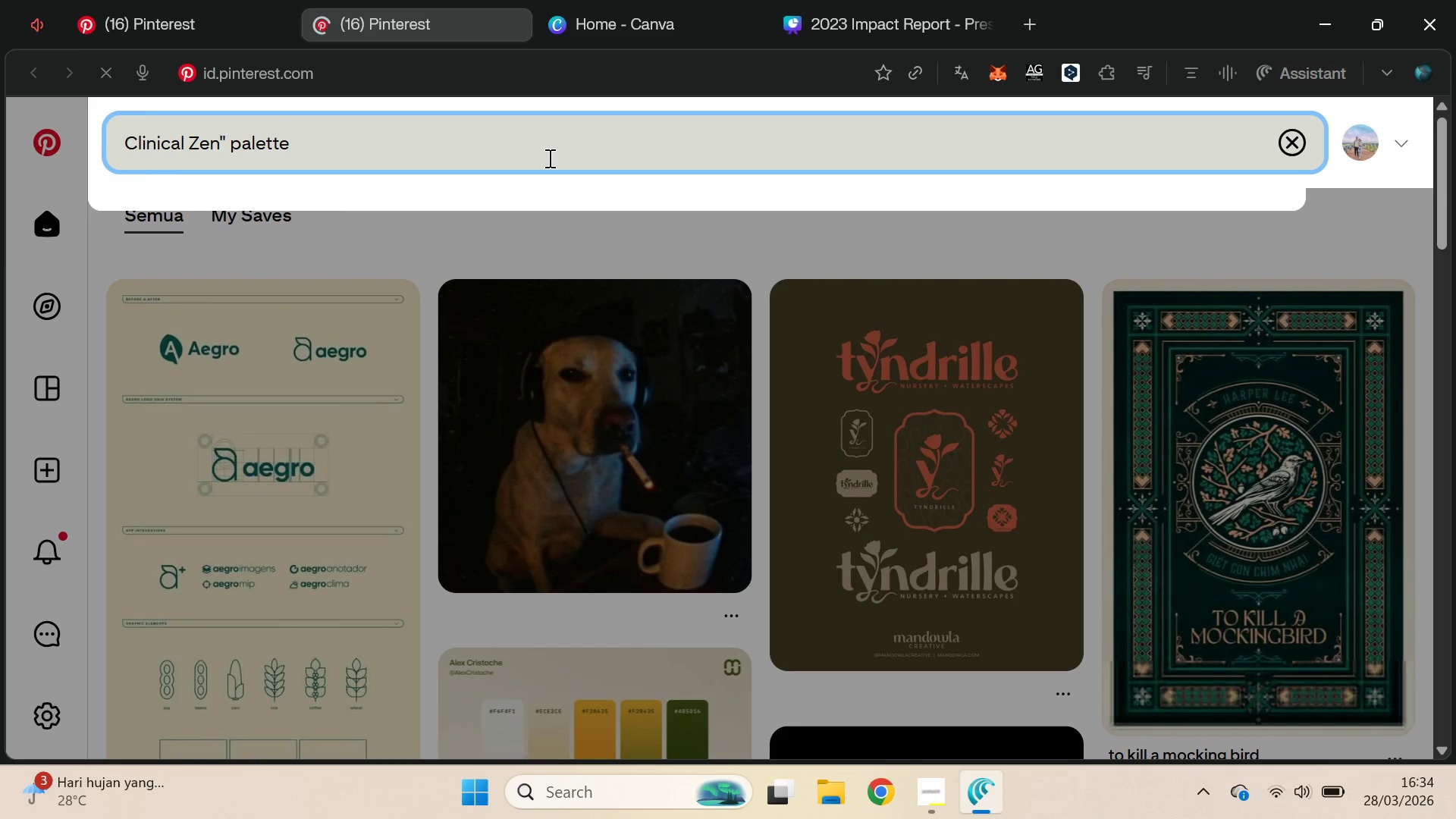 
key(Control+ArrowLeft)
 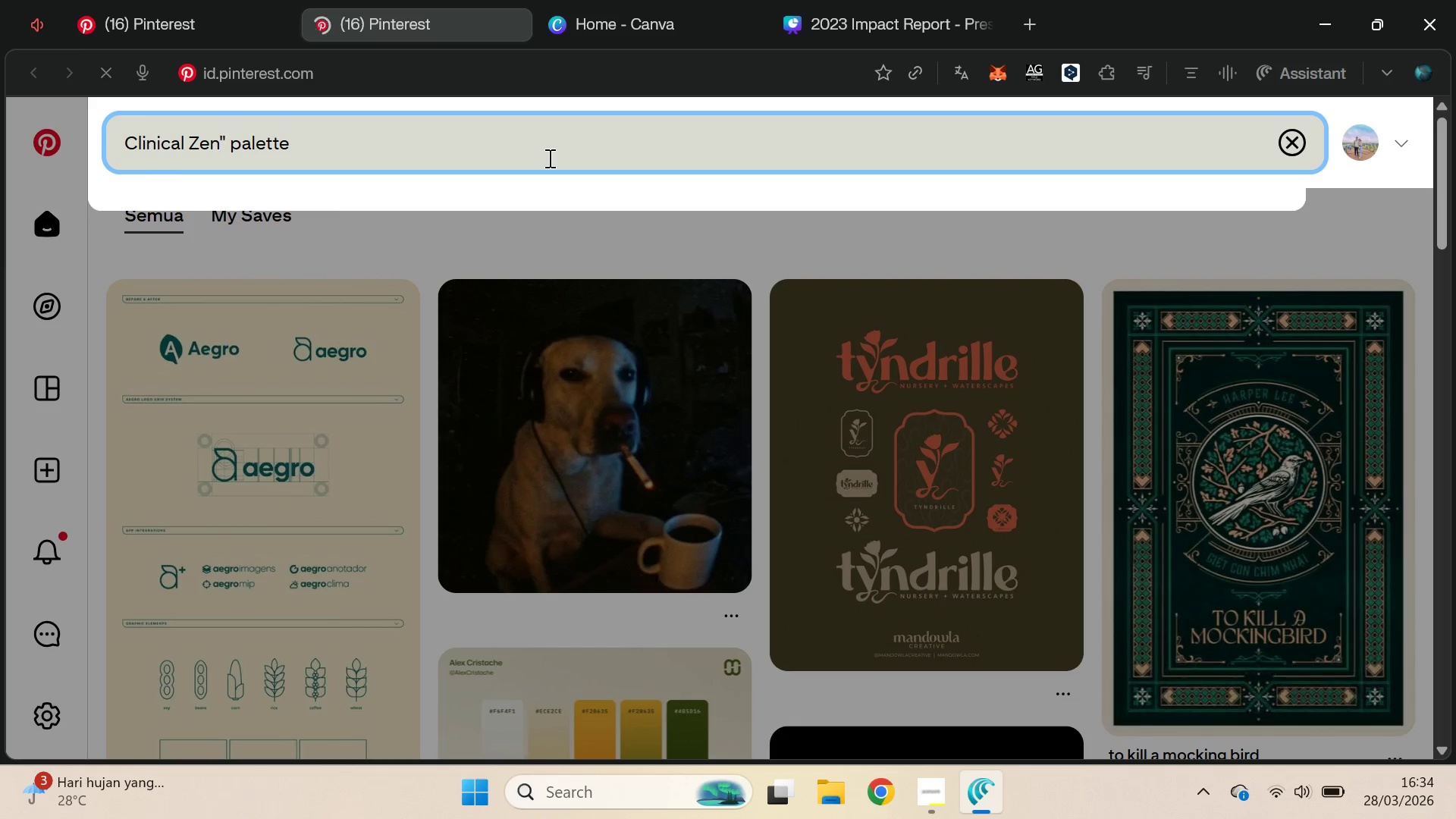 
key(Backspace)
key(Backspace)
type( color )
 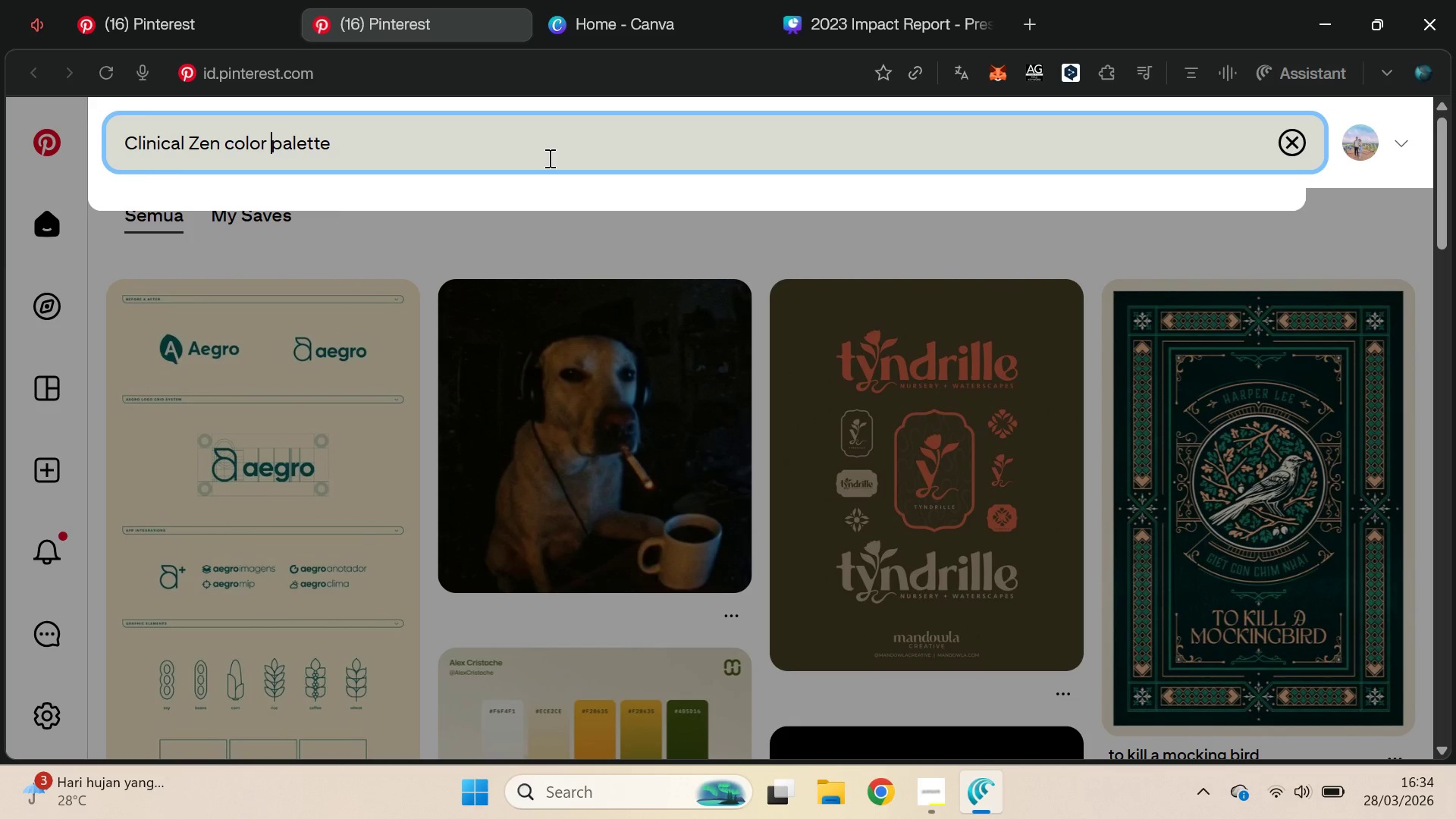 
key(Enter)
 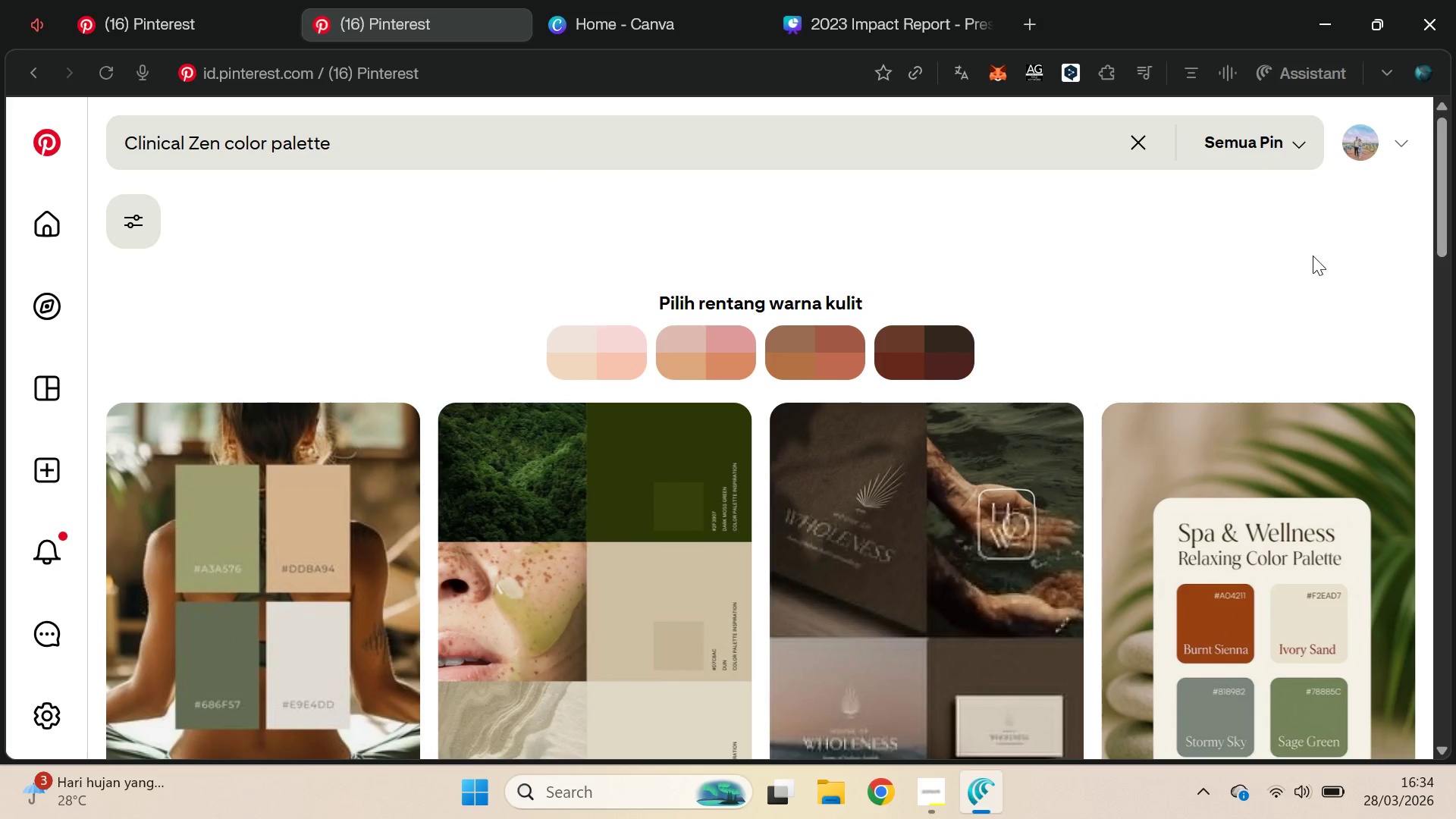 
wait(5.22)
 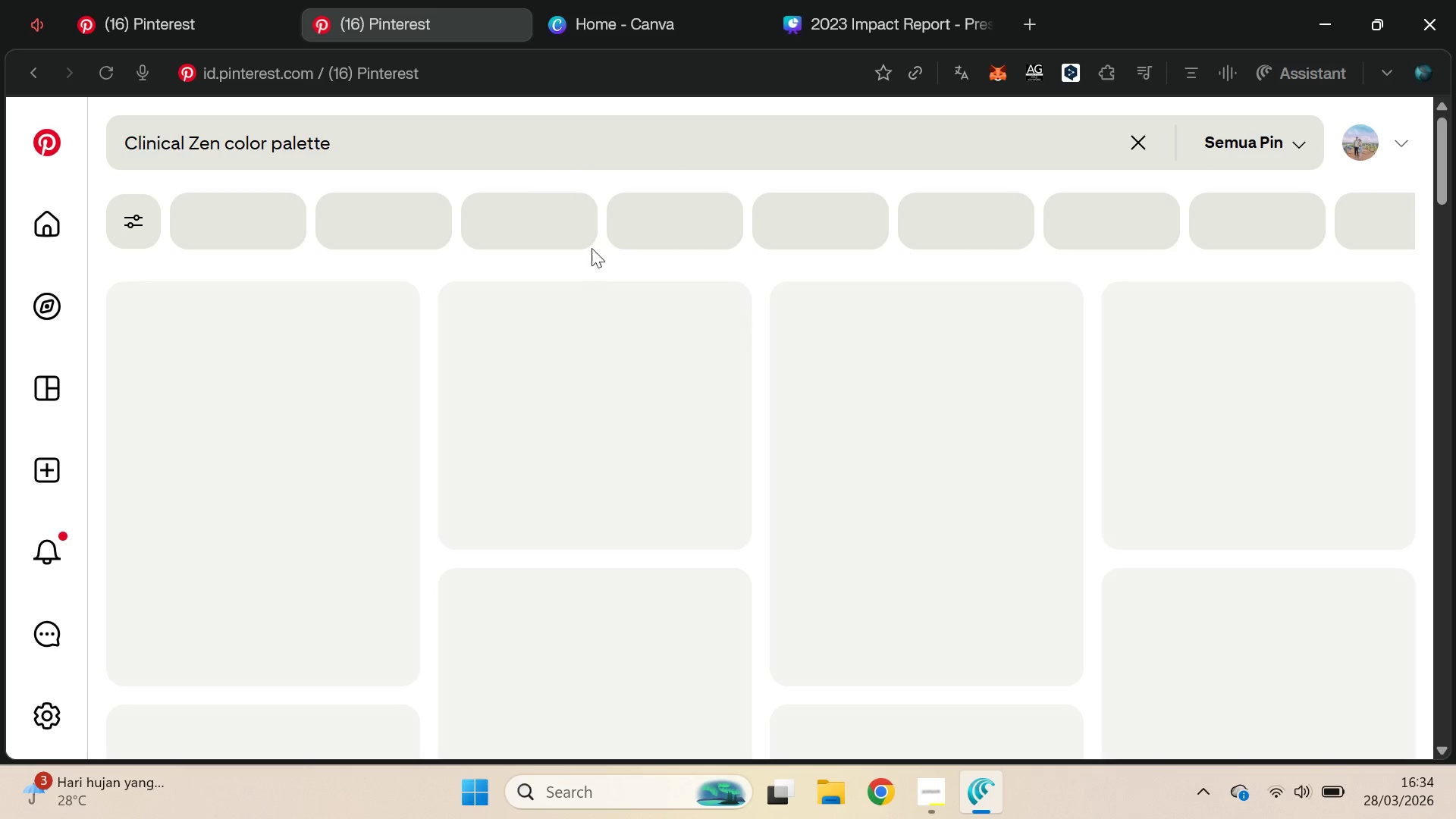 
left_click_drag(start_coordinate=[1440, 196], to_coordinate=[1447, 343])
 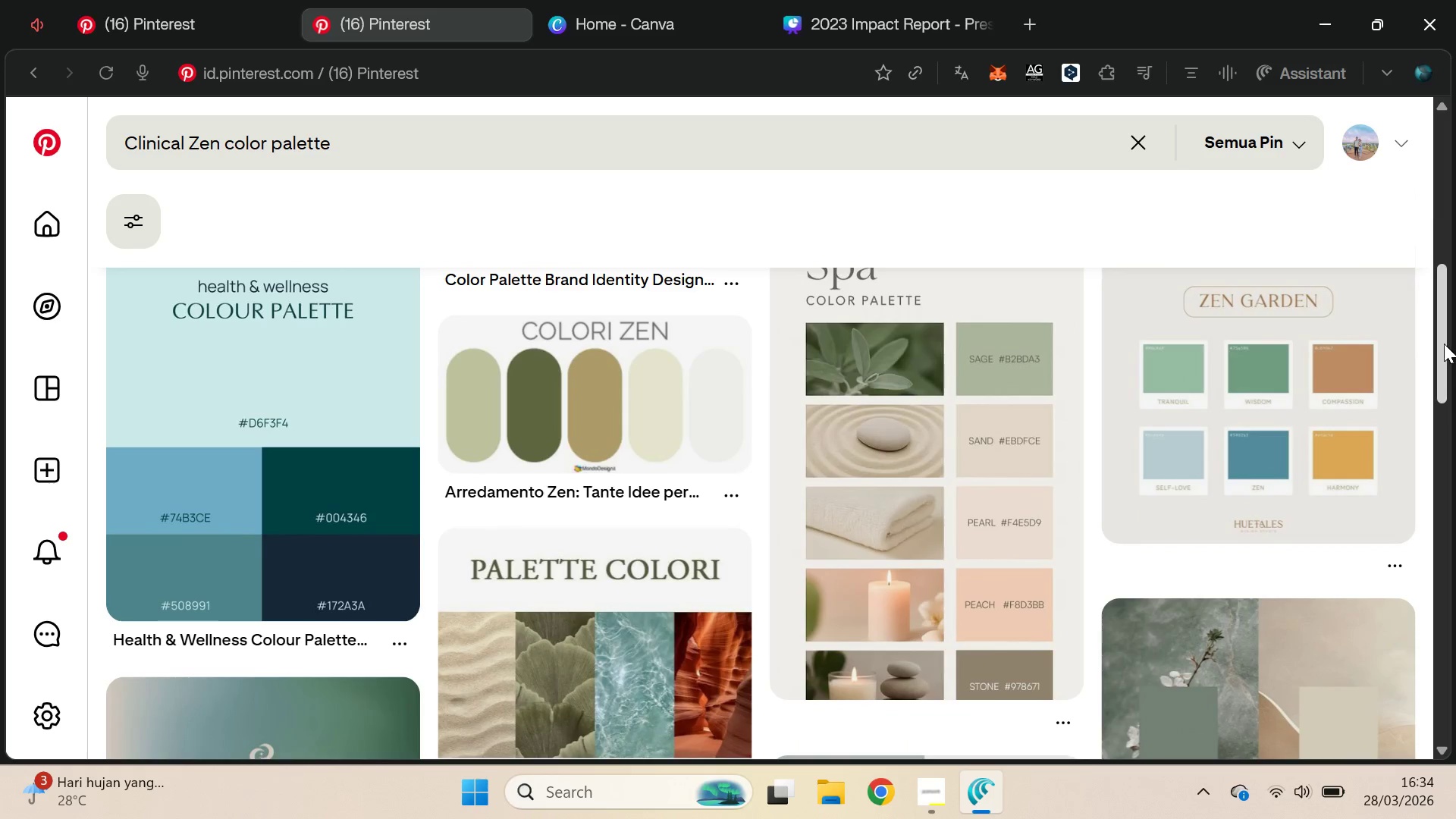 
key(Alt+AltLeft)
 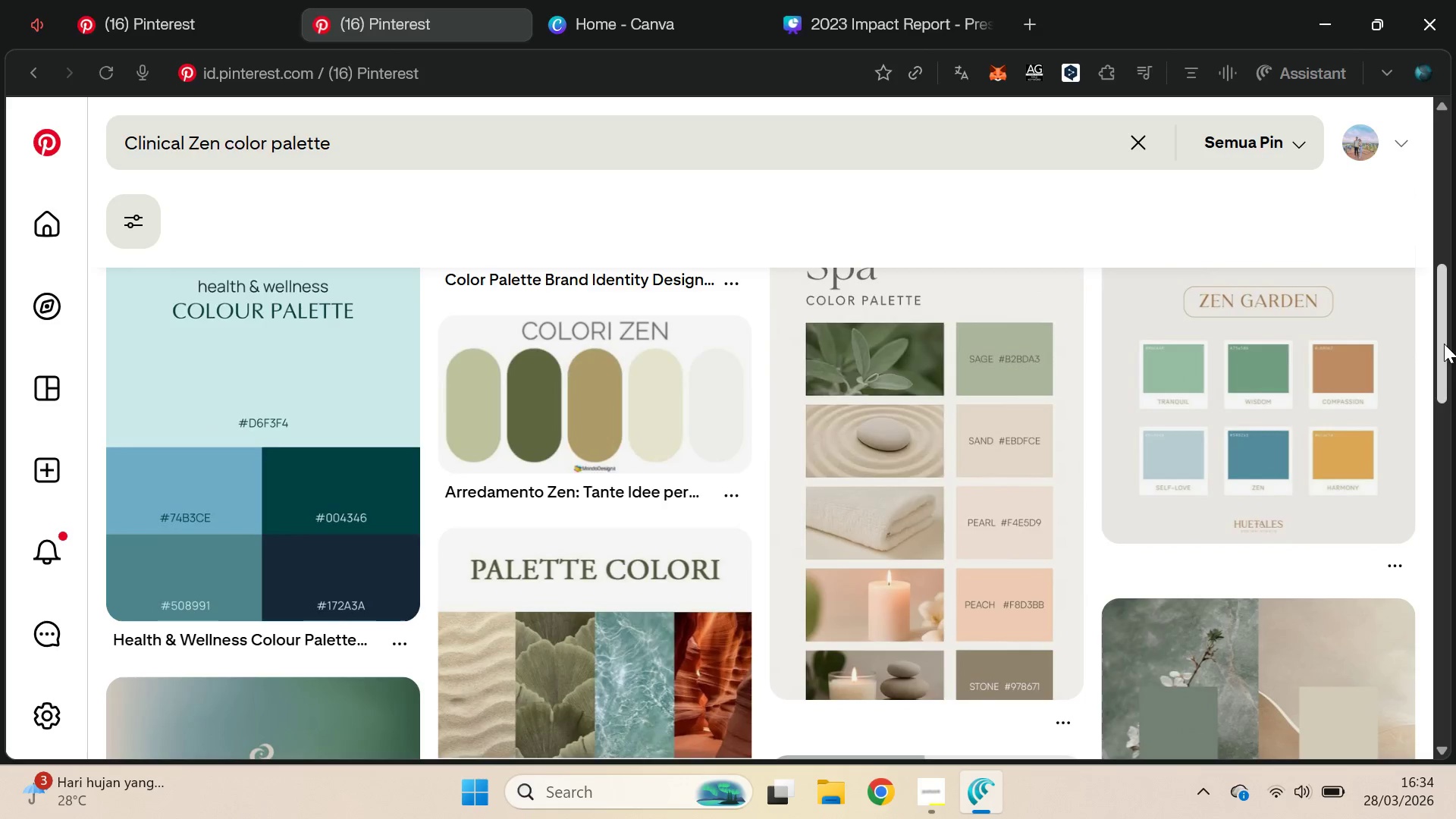 
key(Alt+Tab)